 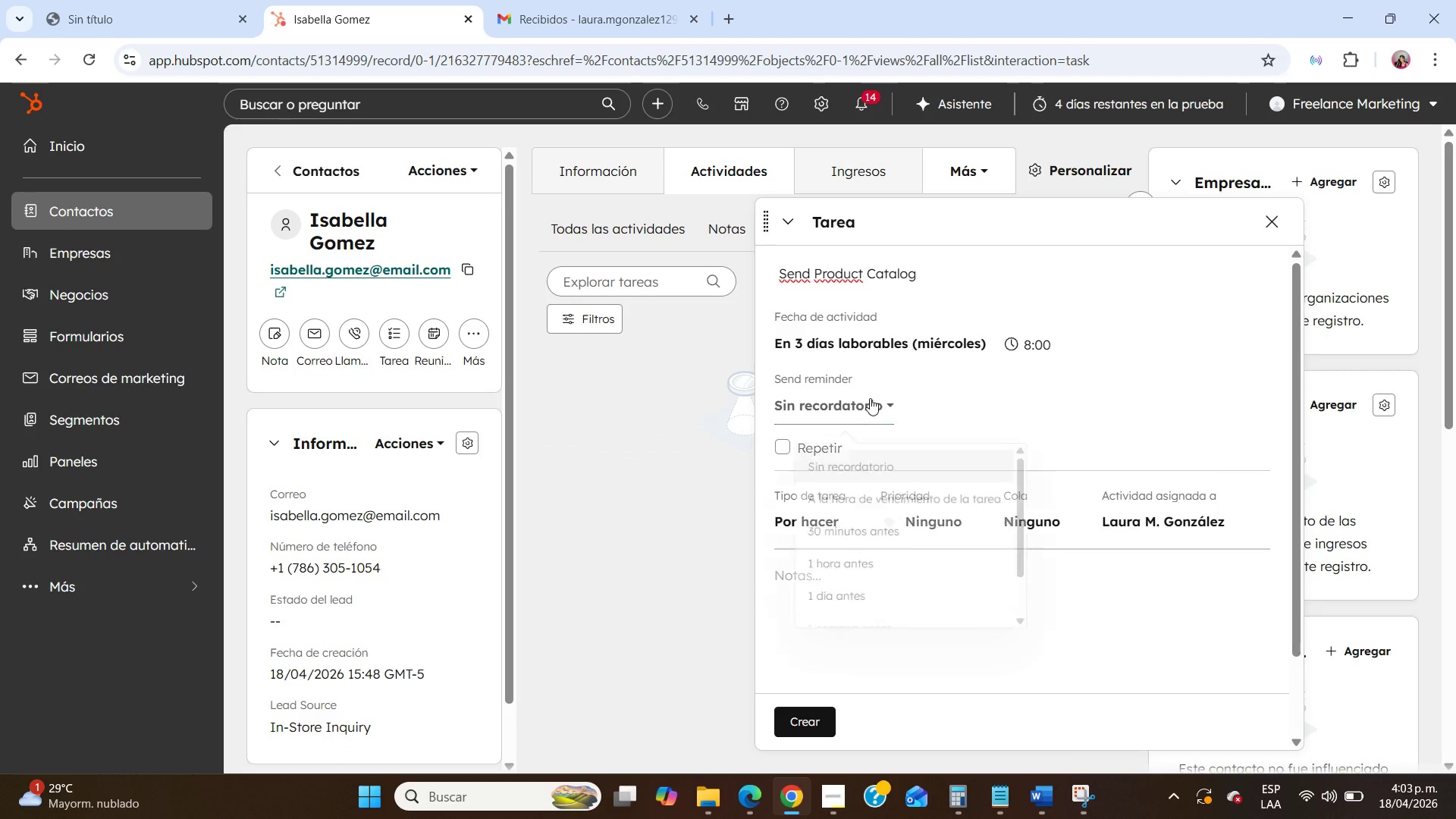 
left_click([849, 584])
 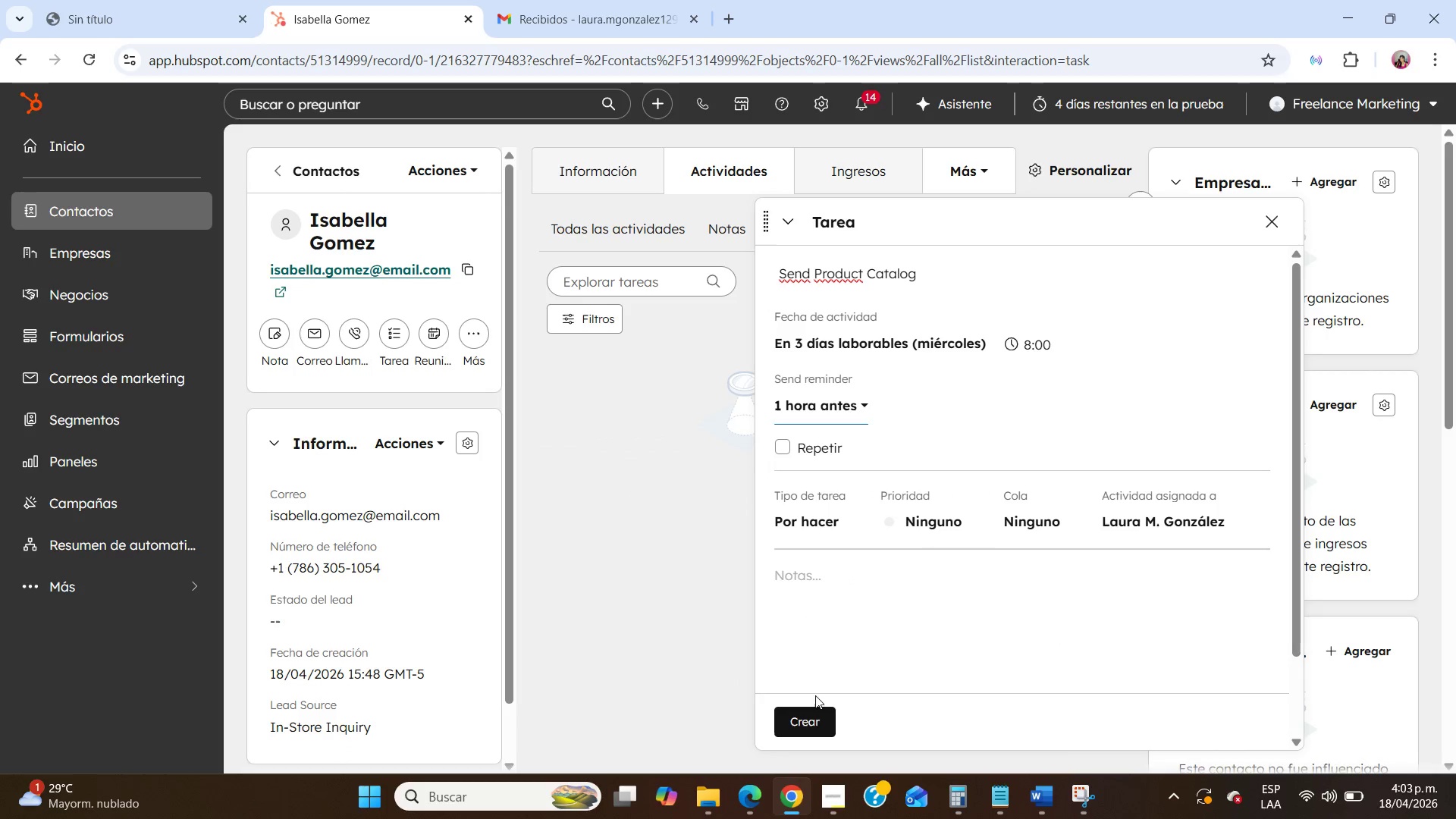 
left_click([811, 723])
 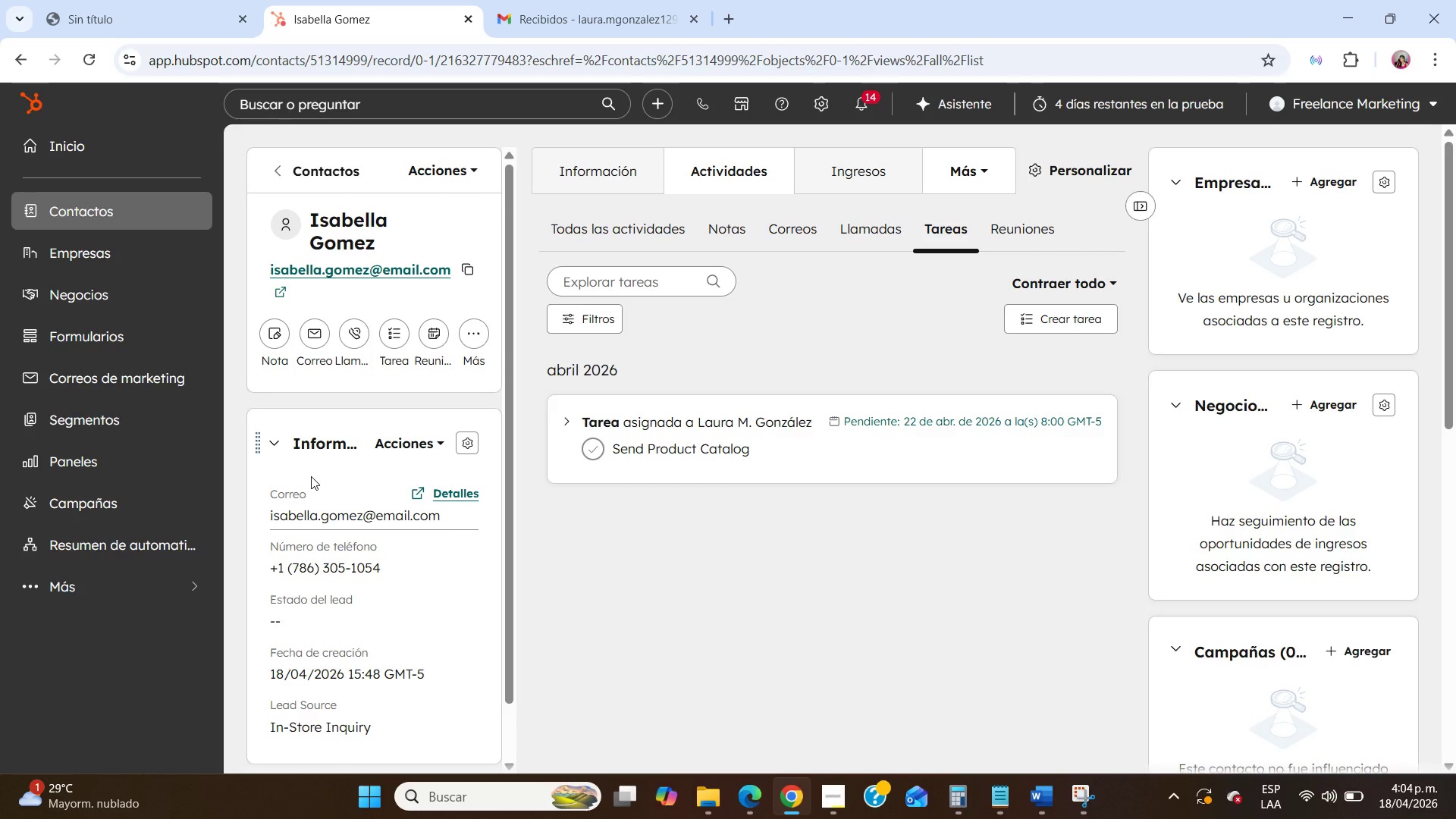 
wait(65.41)
 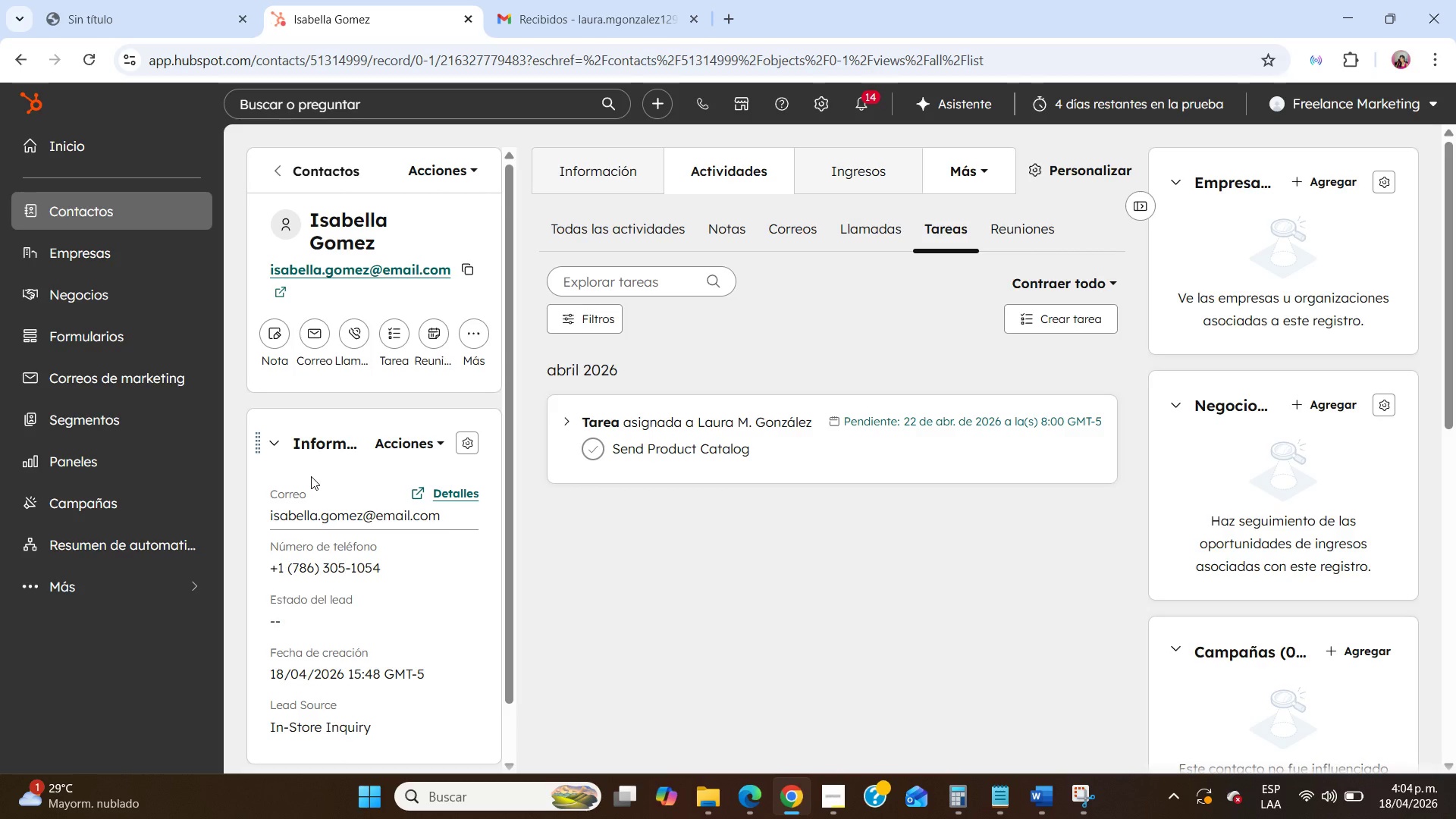 
left_click([52, 212])
 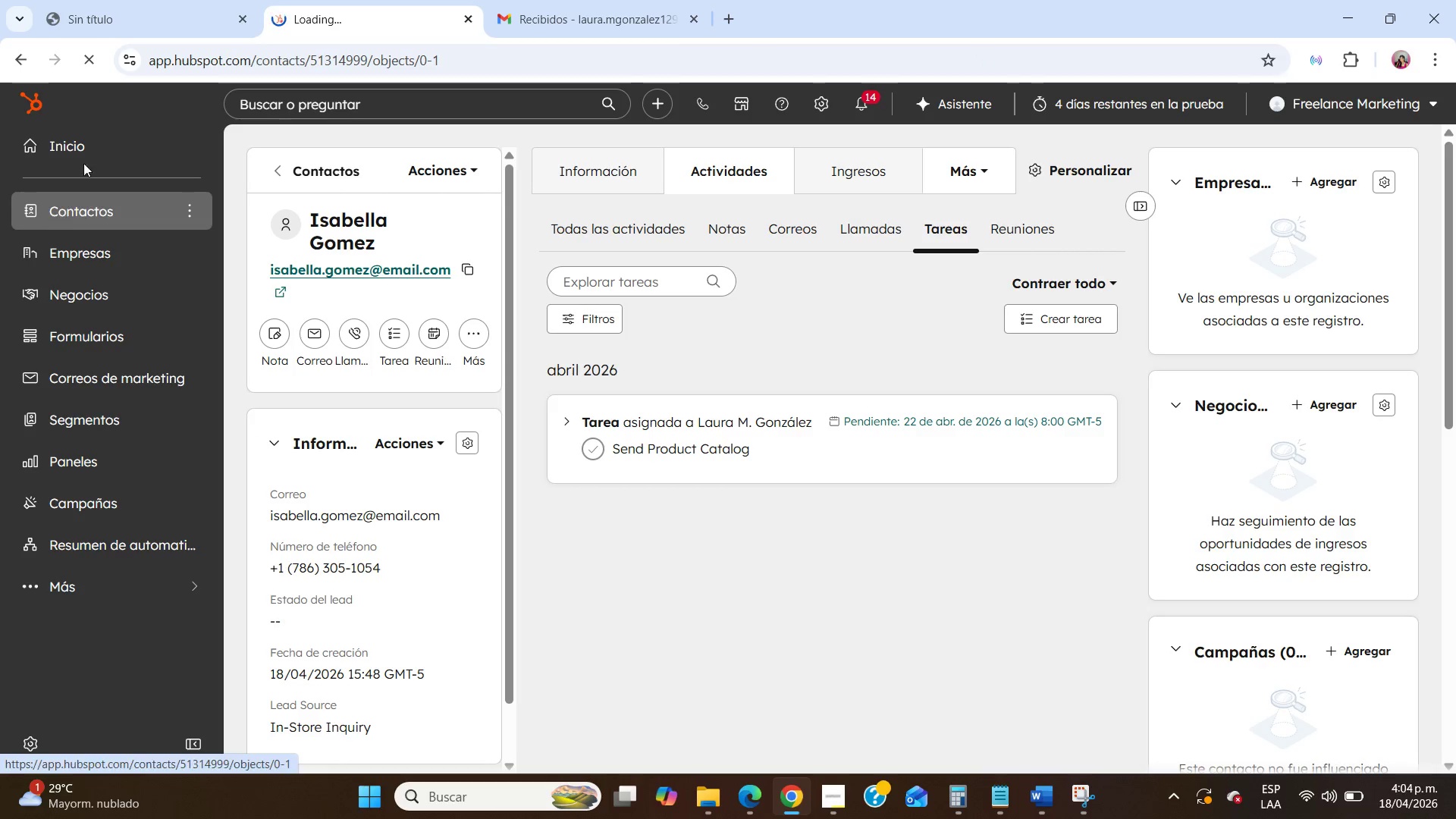 
left_click([89, 139])
 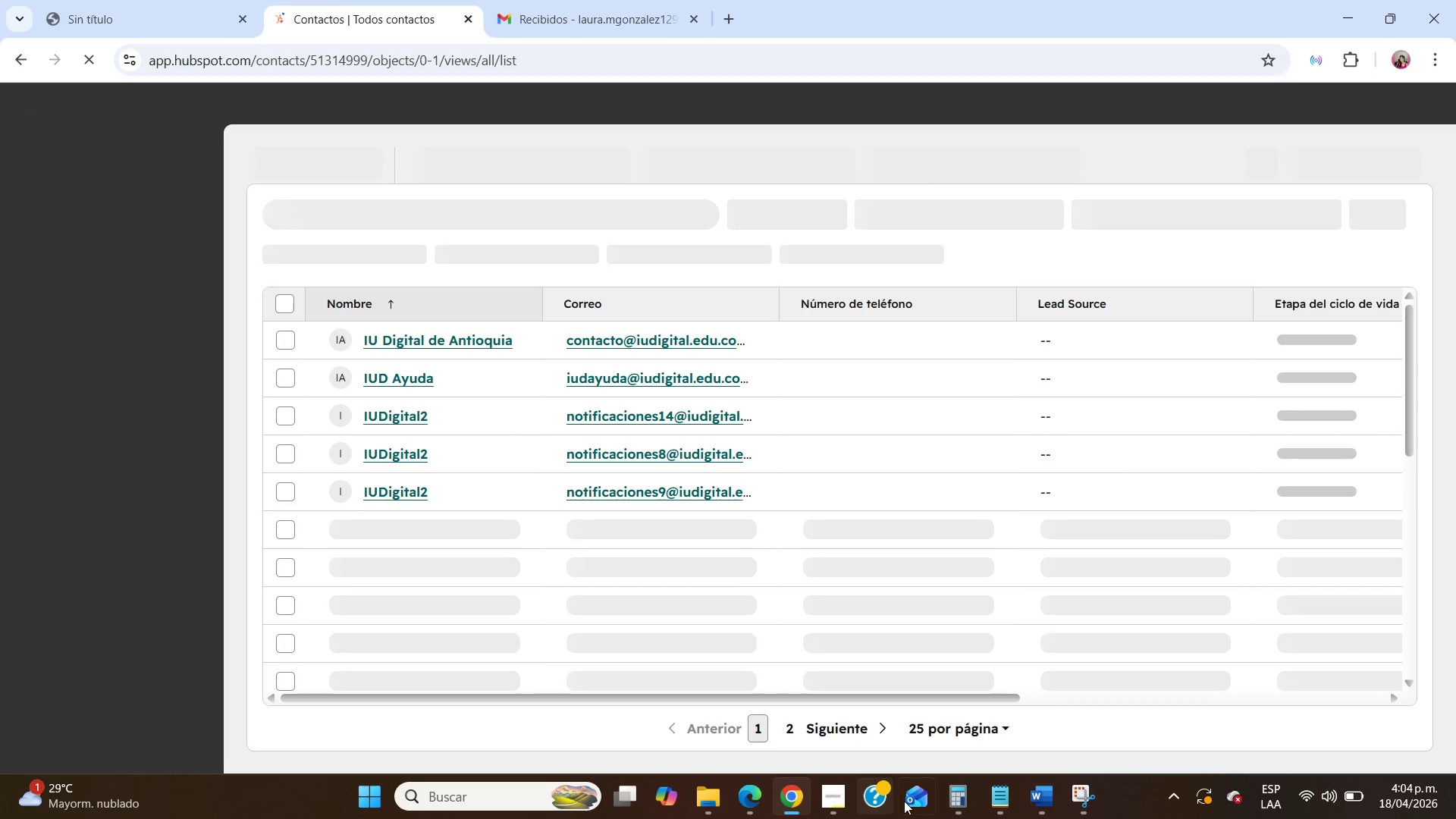 
left_click([818, 793])